 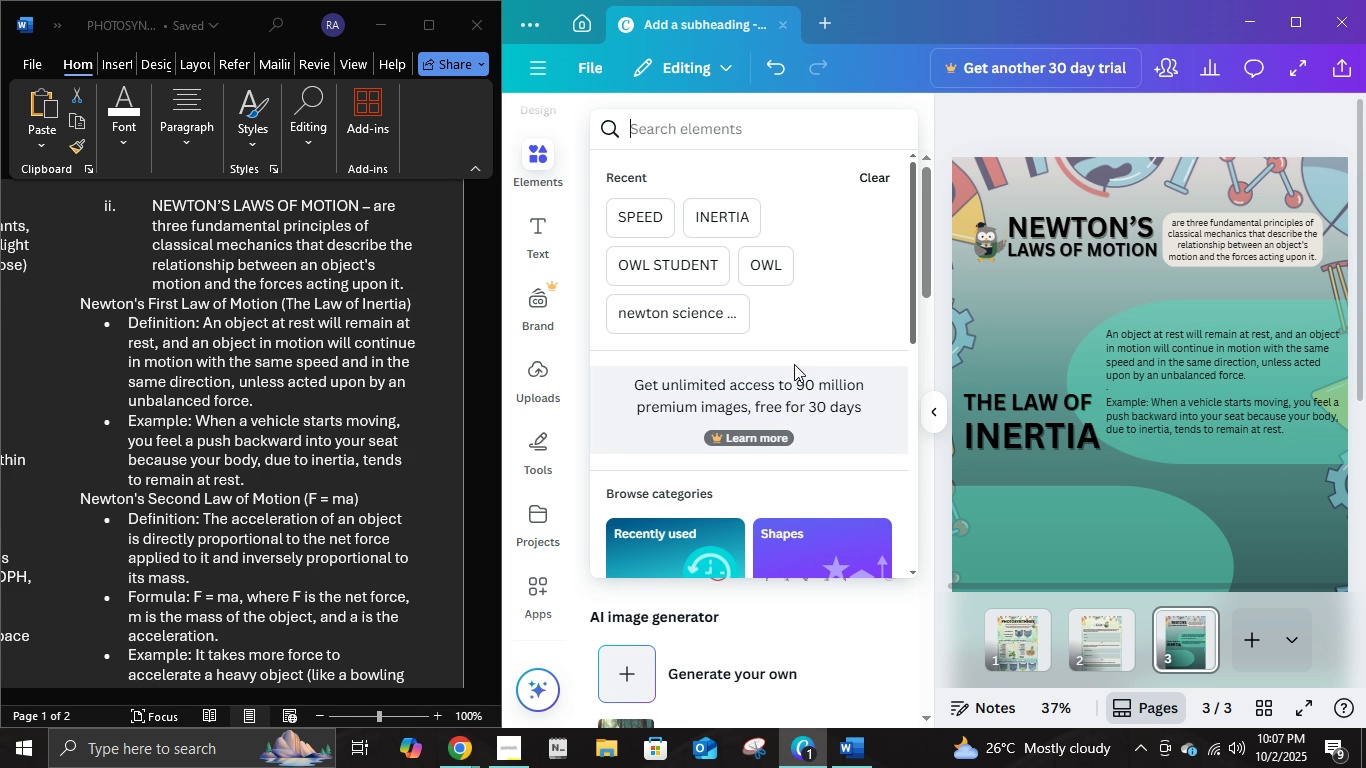 
key(Control+Z)
 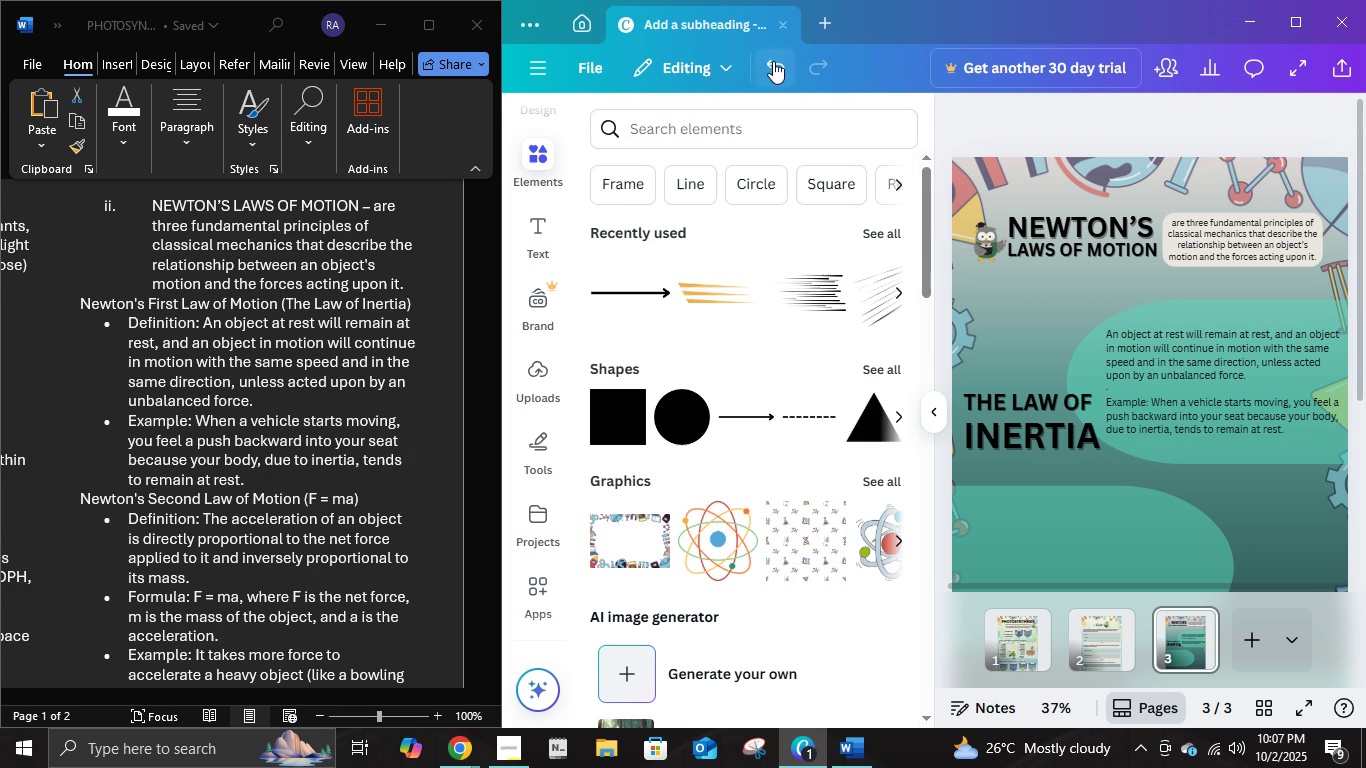 
double_click([773, 61])
 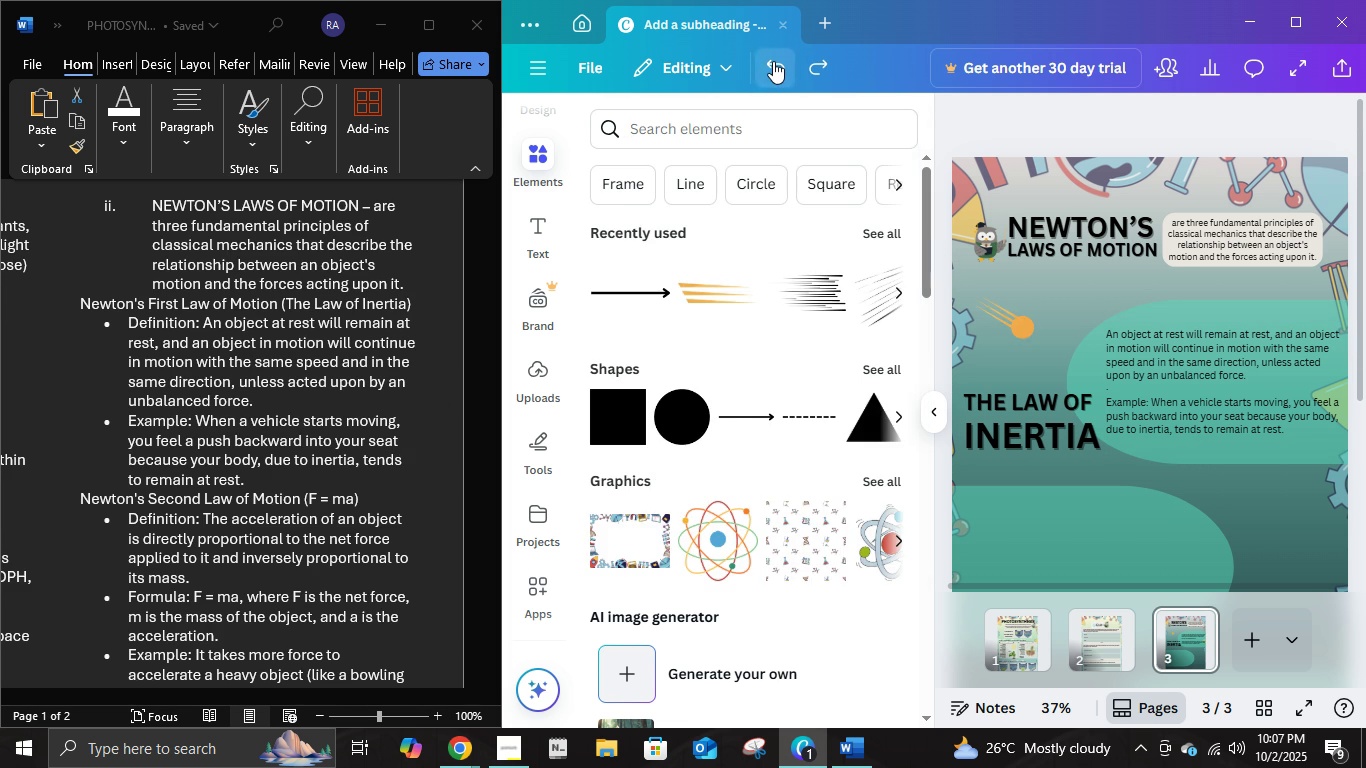 
triple_click([773, 61])
 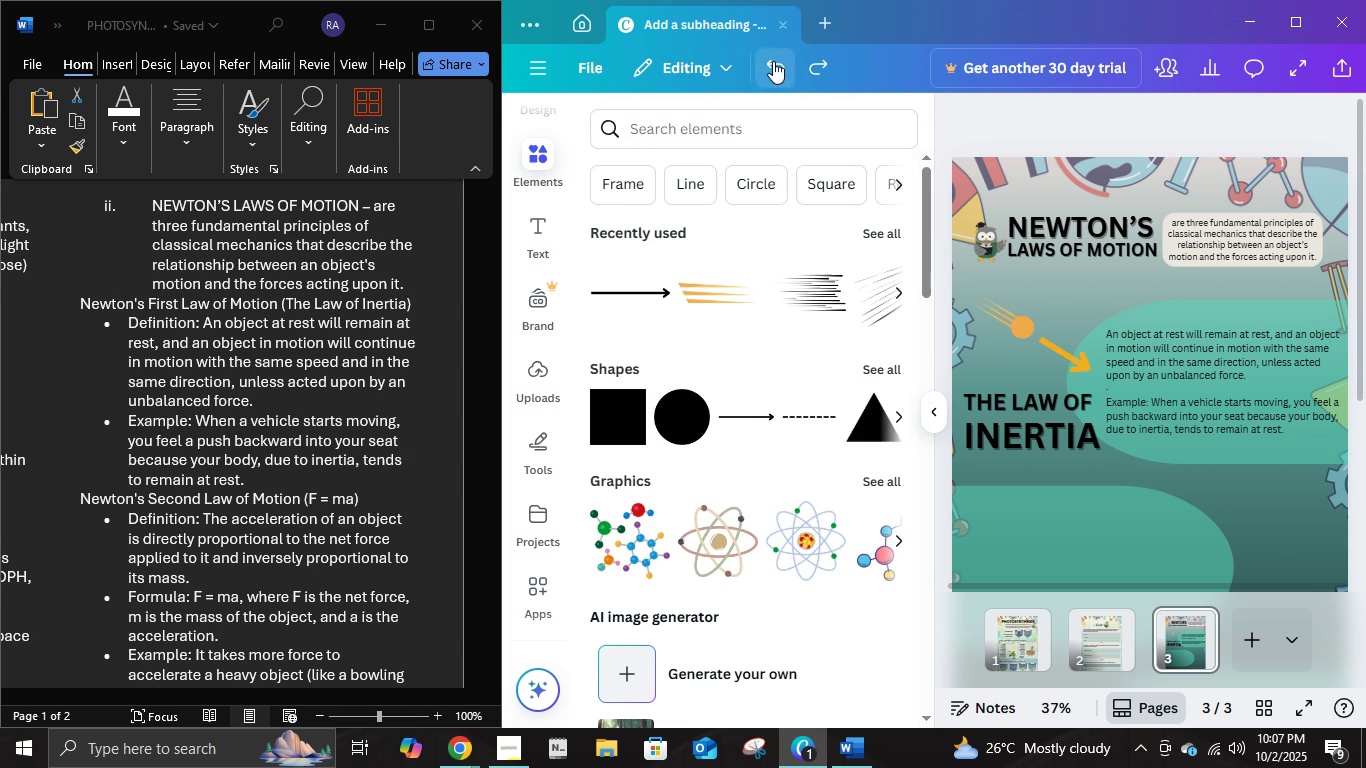 
triple_click([773, 61])
 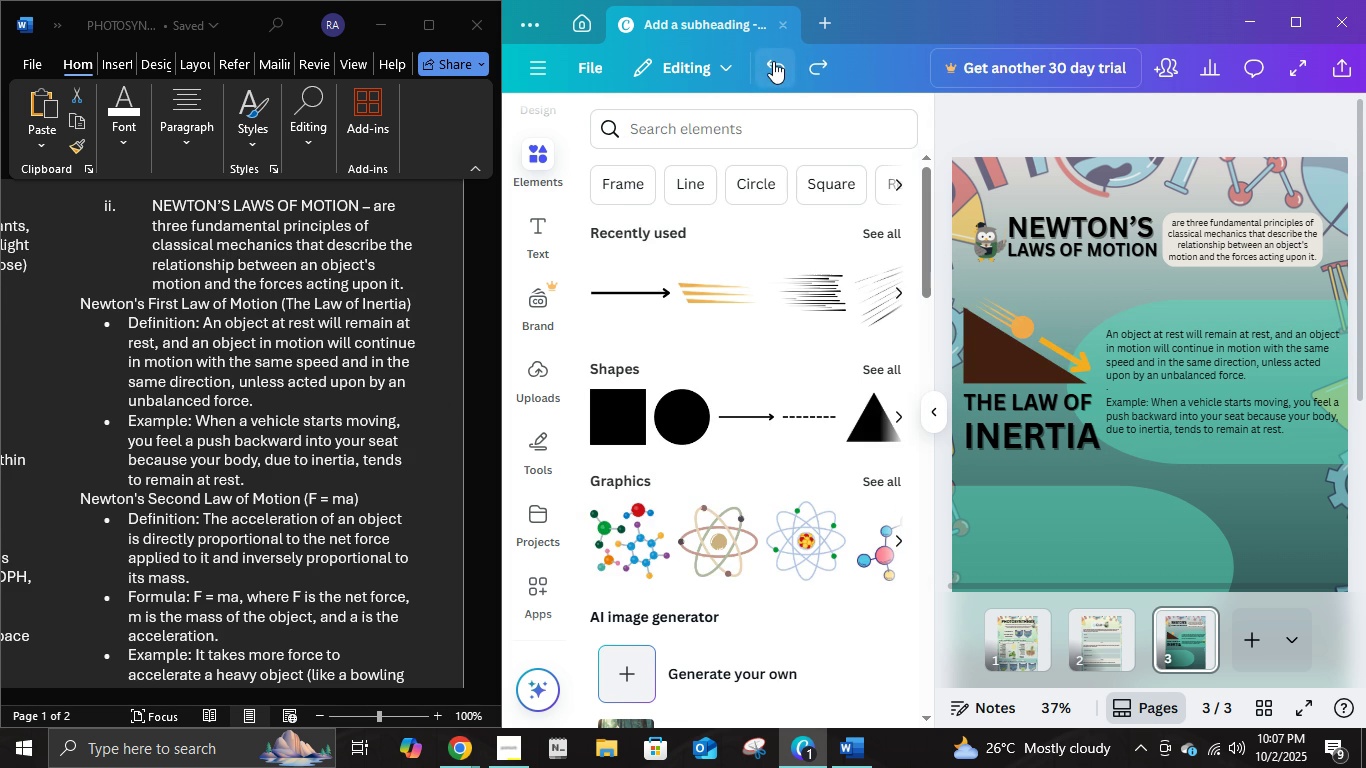 
triple_click([773, 61])
 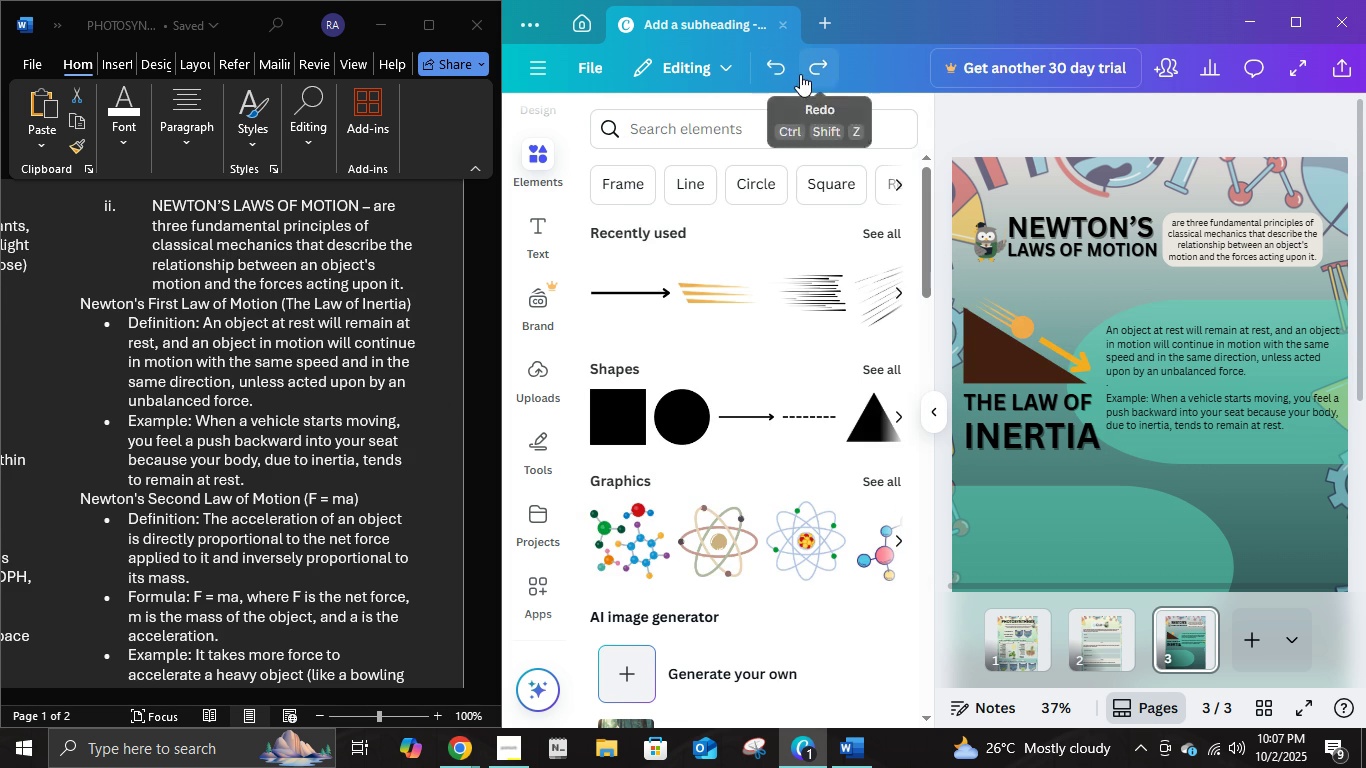 
left_click([800, 74])
 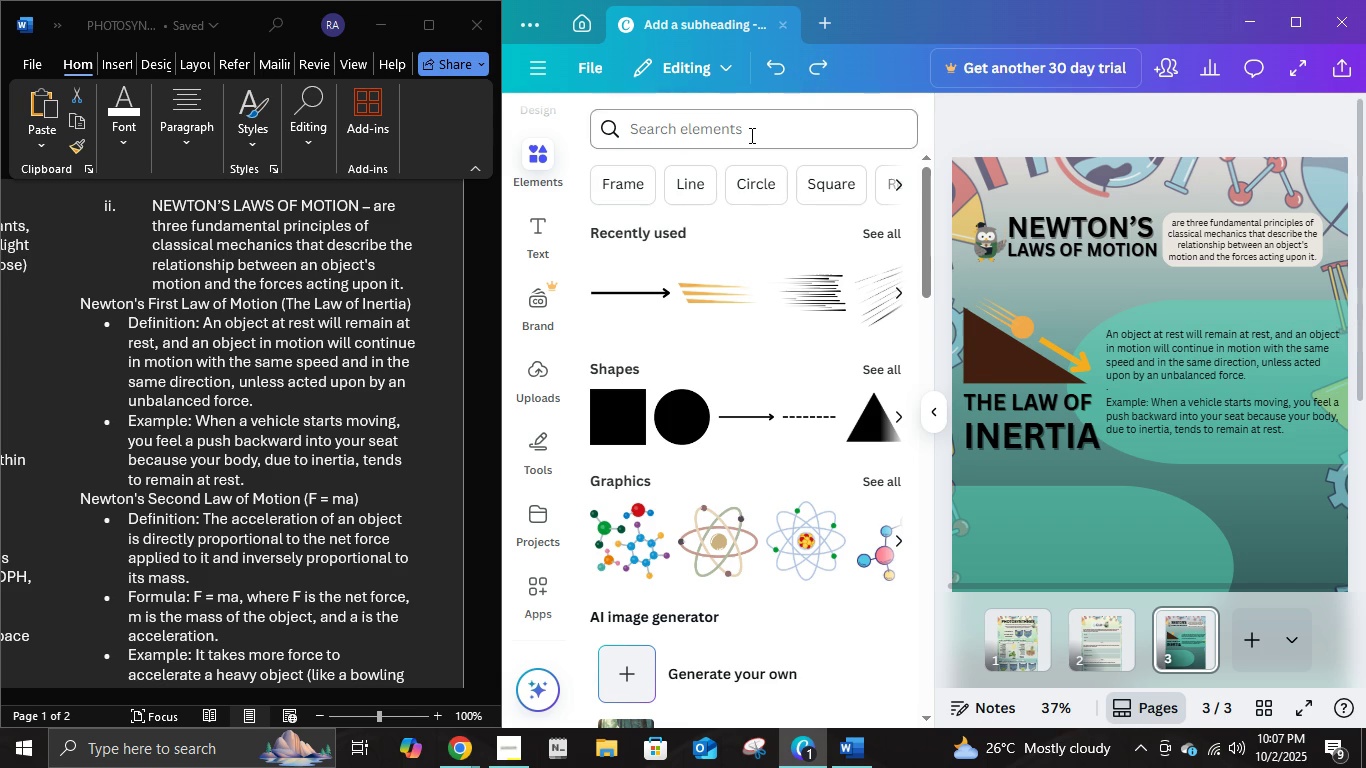 
left_click([750, 135])
 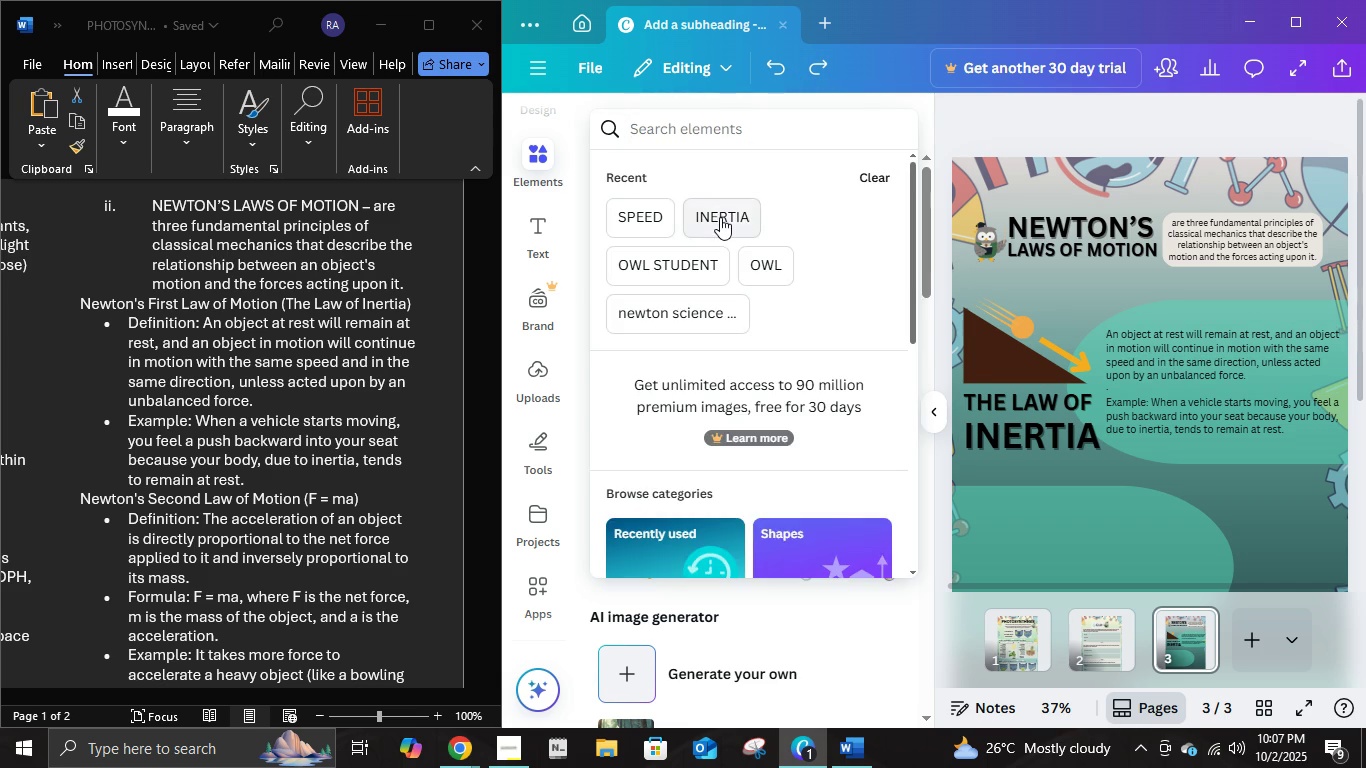 
left_click([720, 217])
 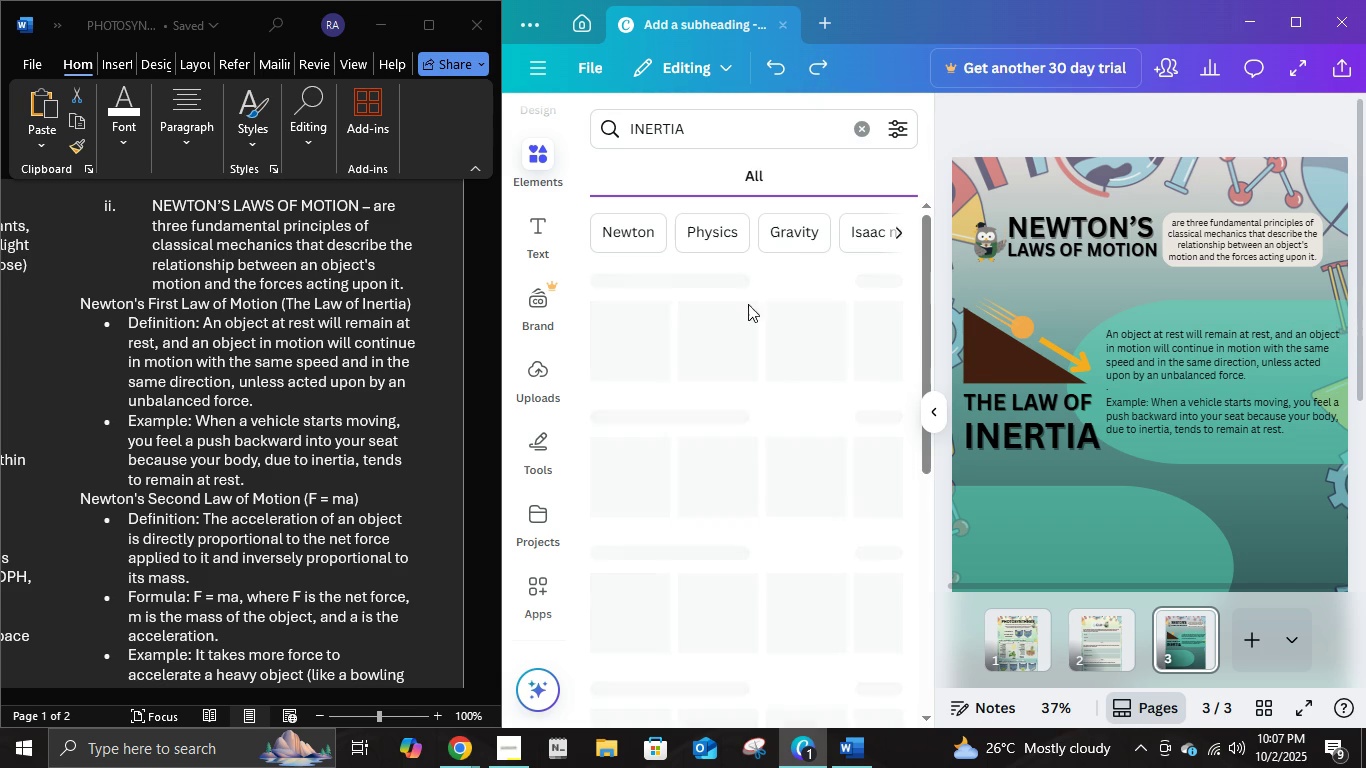 
mouse_move([744, 354])
 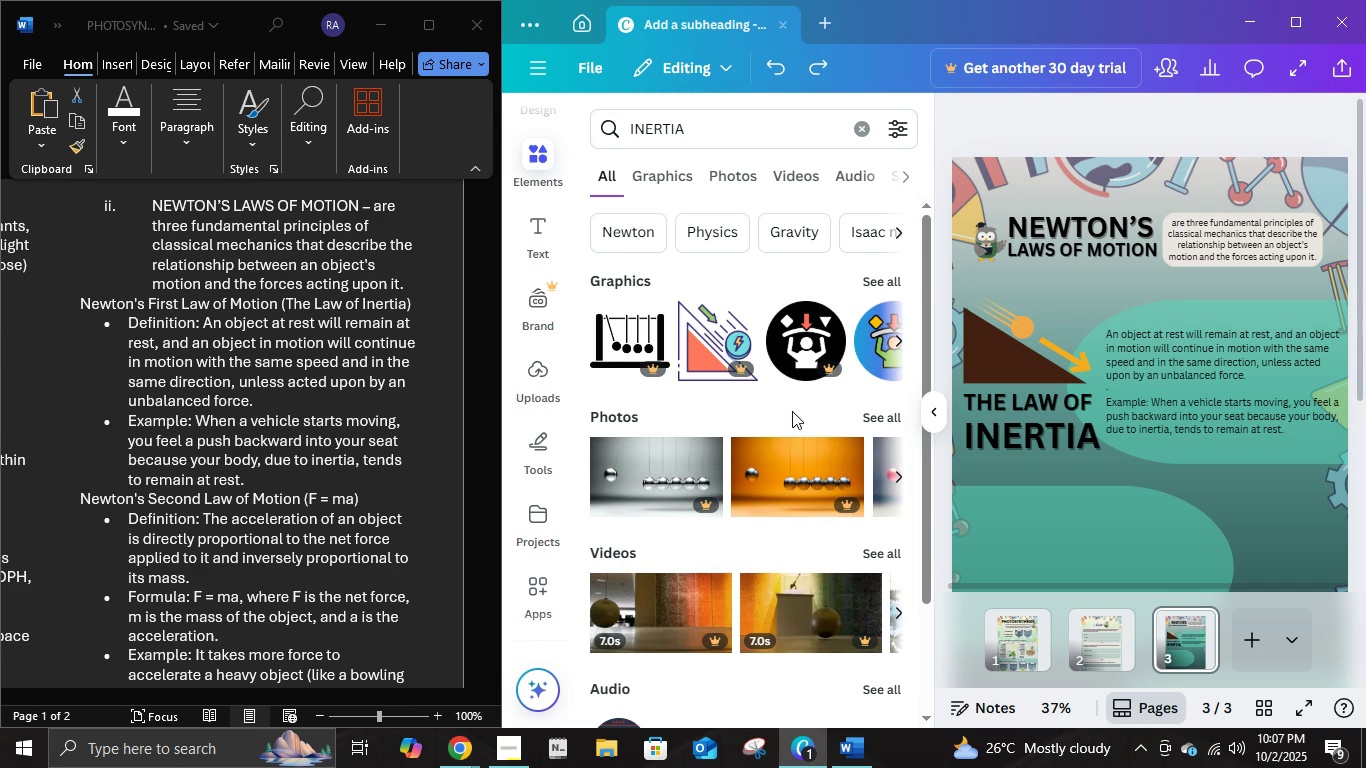 
scroll: coordinate [792, 409], scroll_direction: down, amount: 5.0
 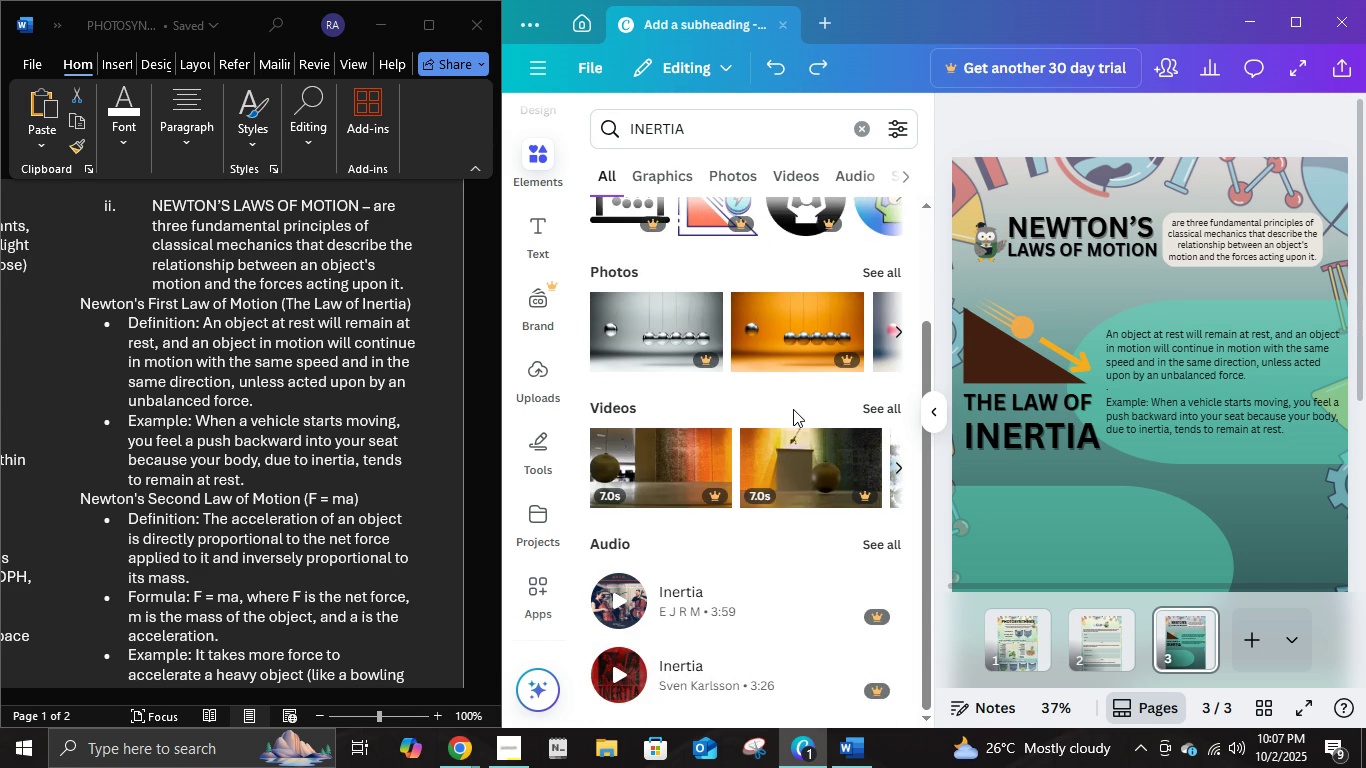 
scroll: coordinate [793, 409], scroll_direction: up, amount: 4.0
 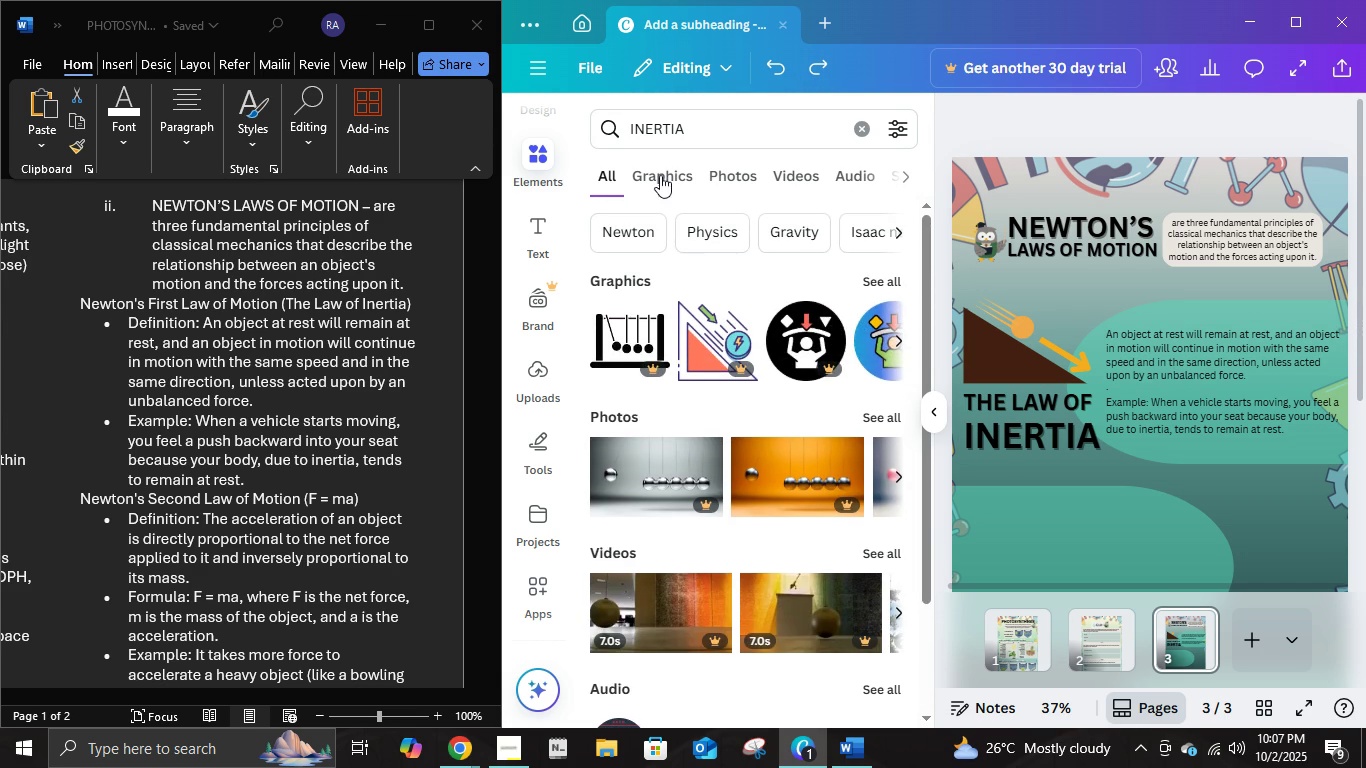 
left_click([659, 174])
 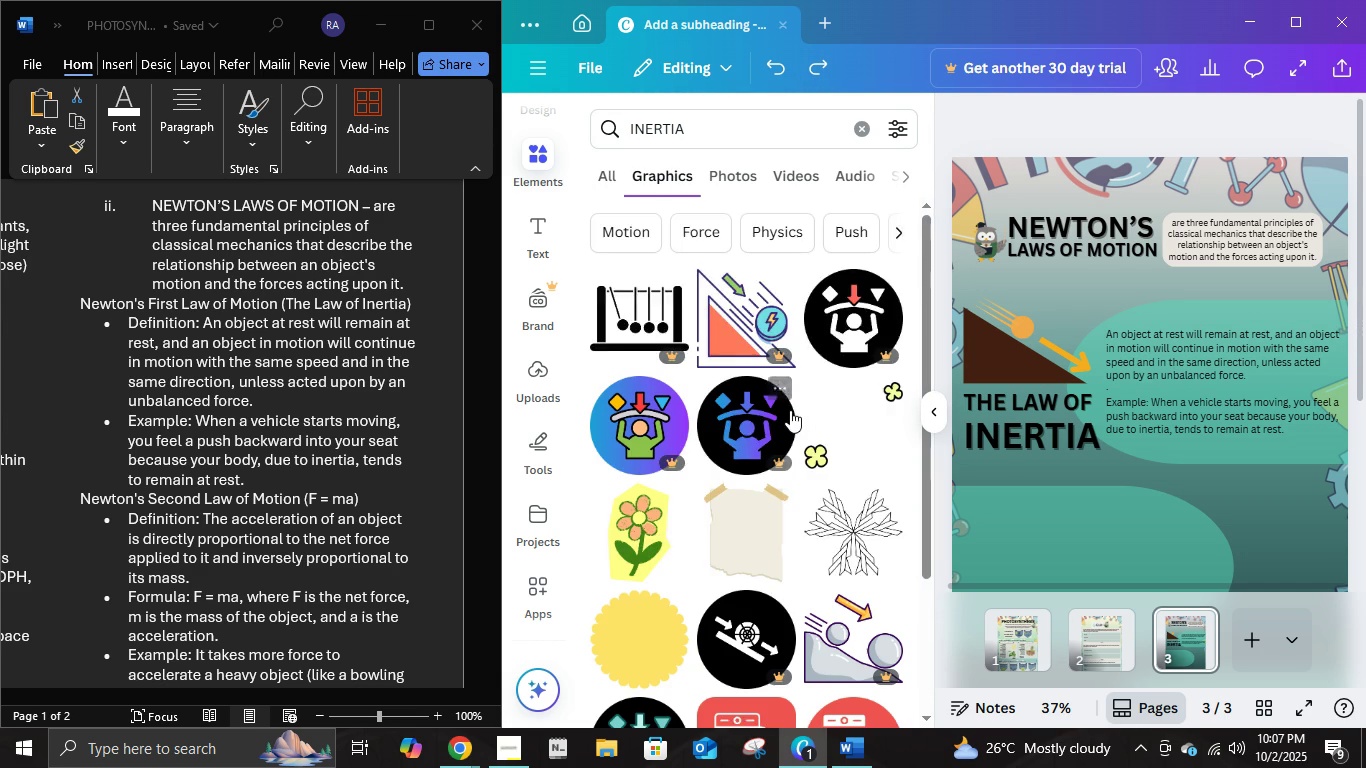 
scroll: coordinate [790, 410], scroll_direction: down, amount: 4.0
 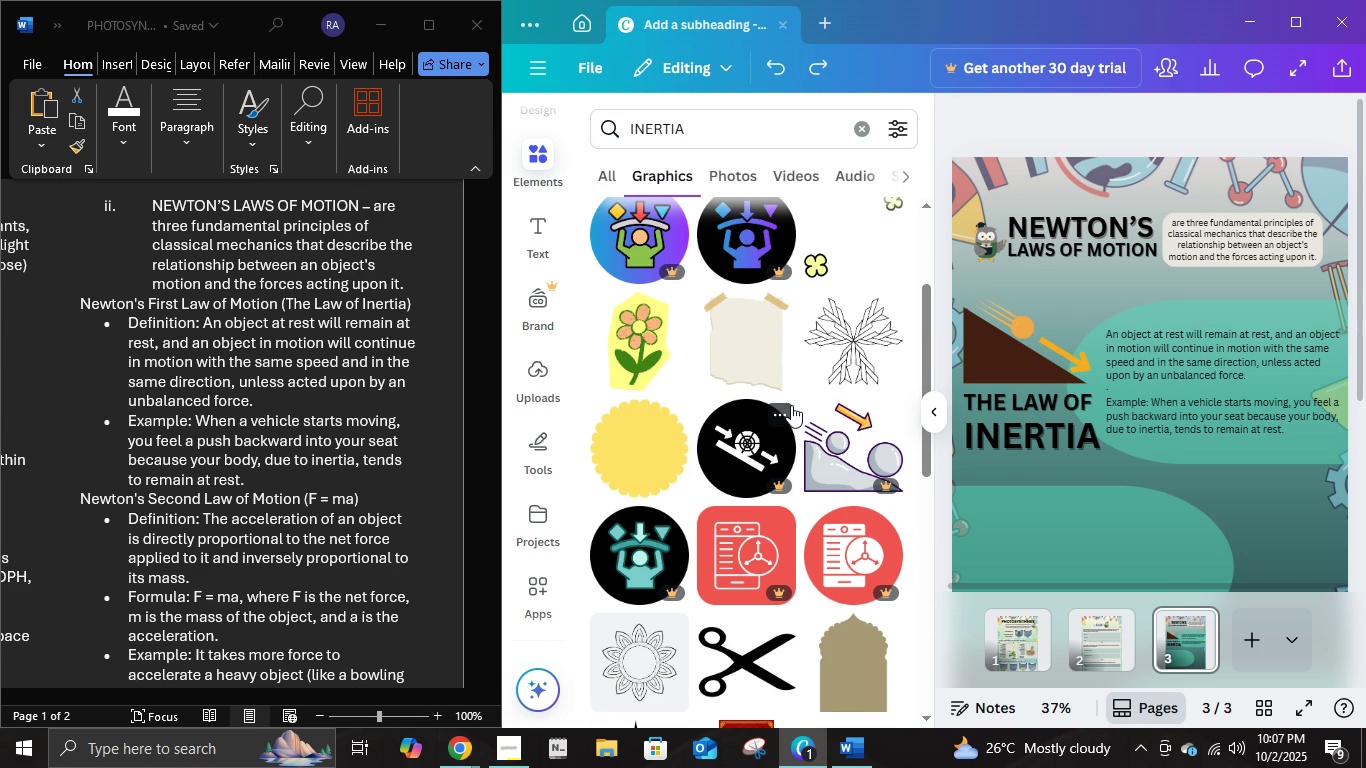 
left_click([997, 308])
 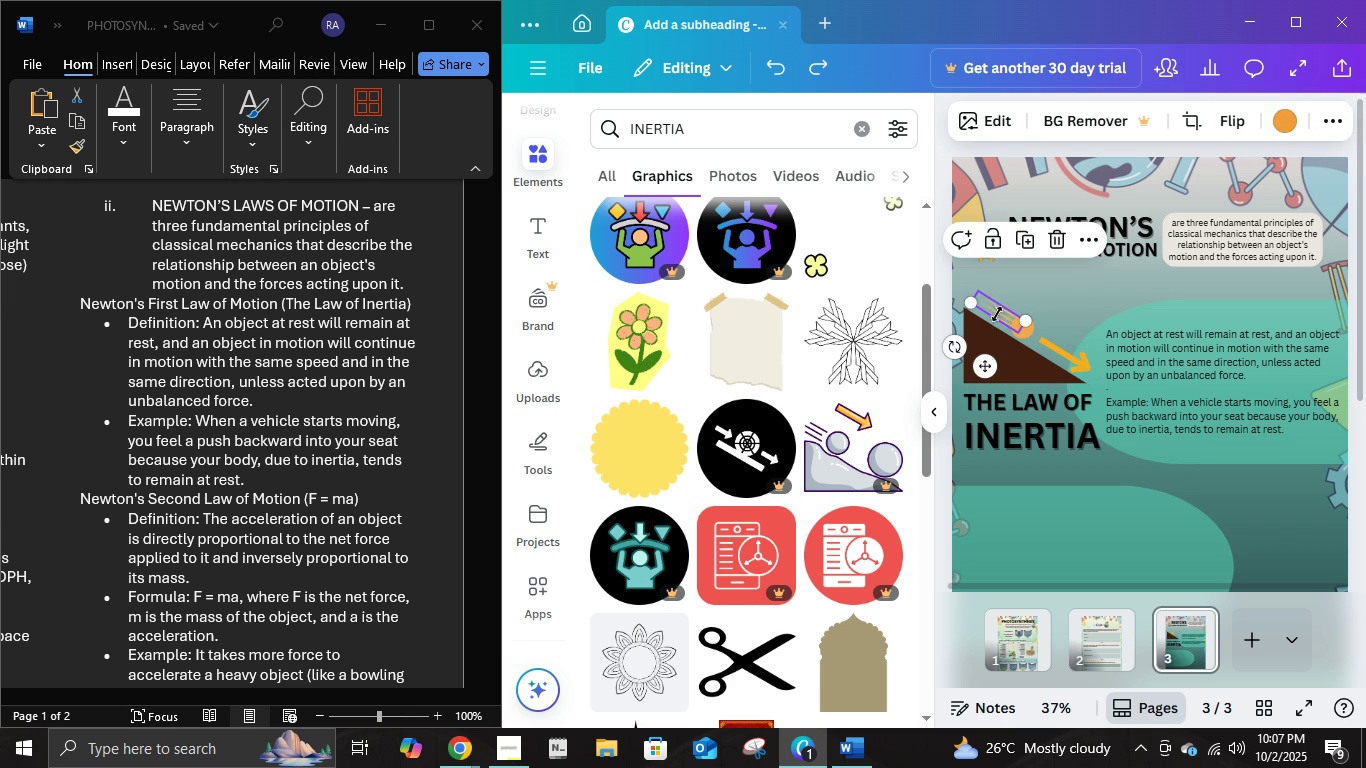 
key(Delete)
 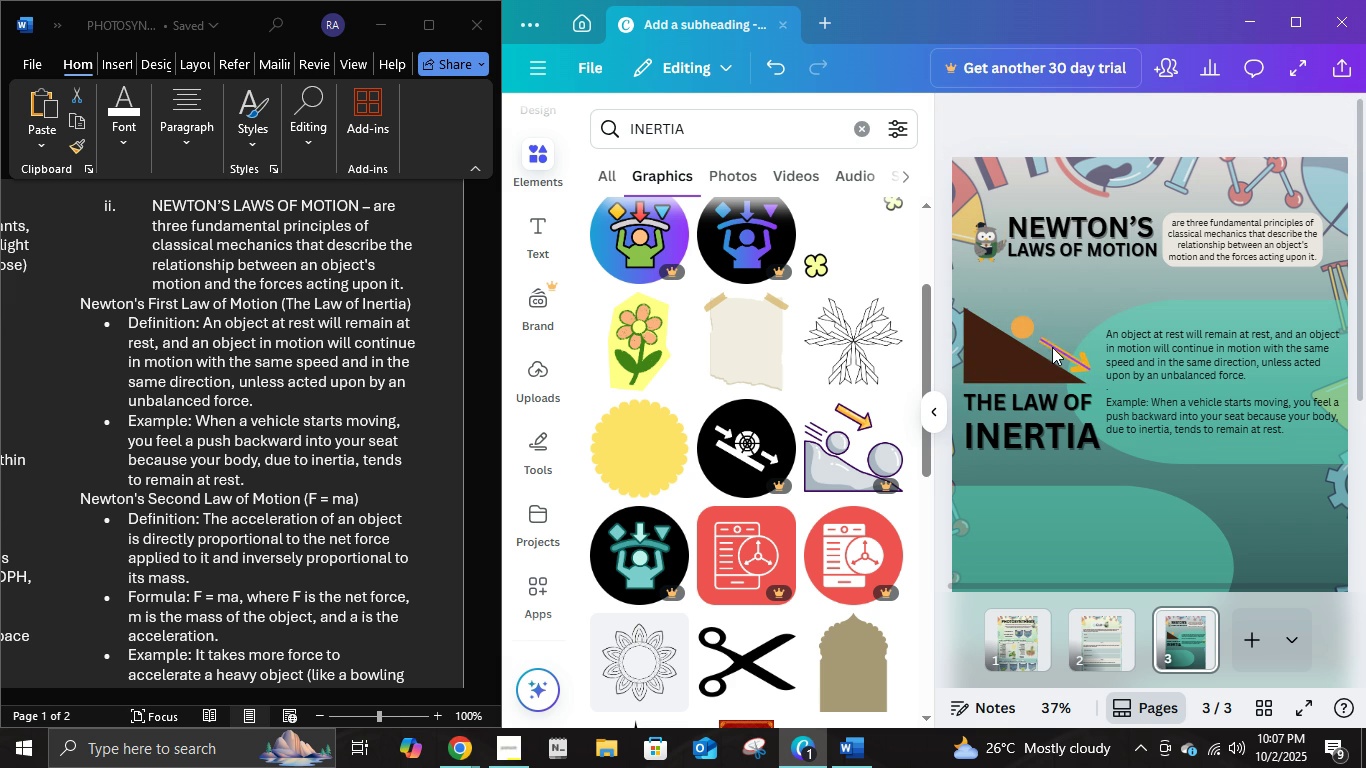 
left_click([1053, 347])